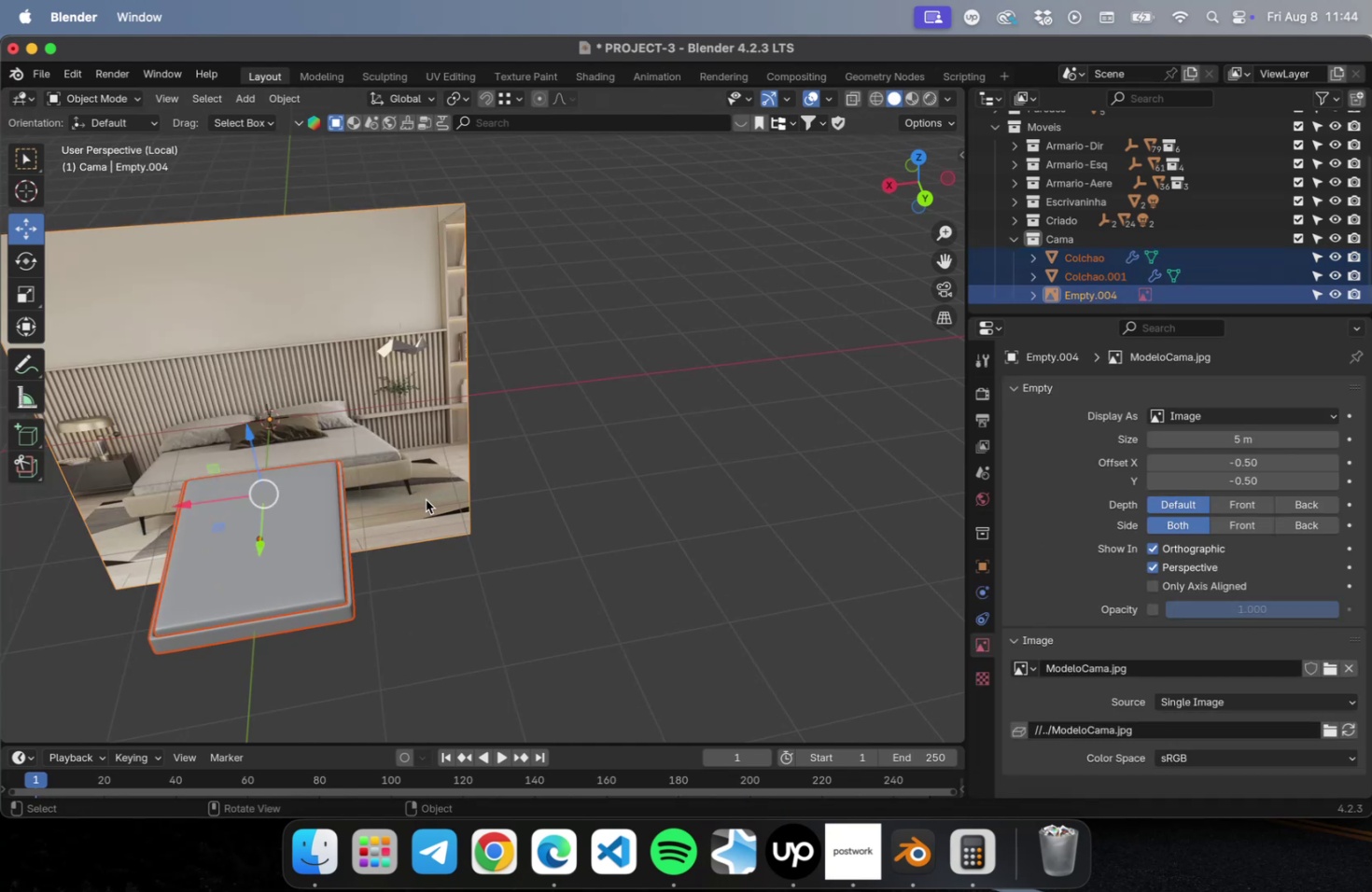 
key(NumpadDivide)
 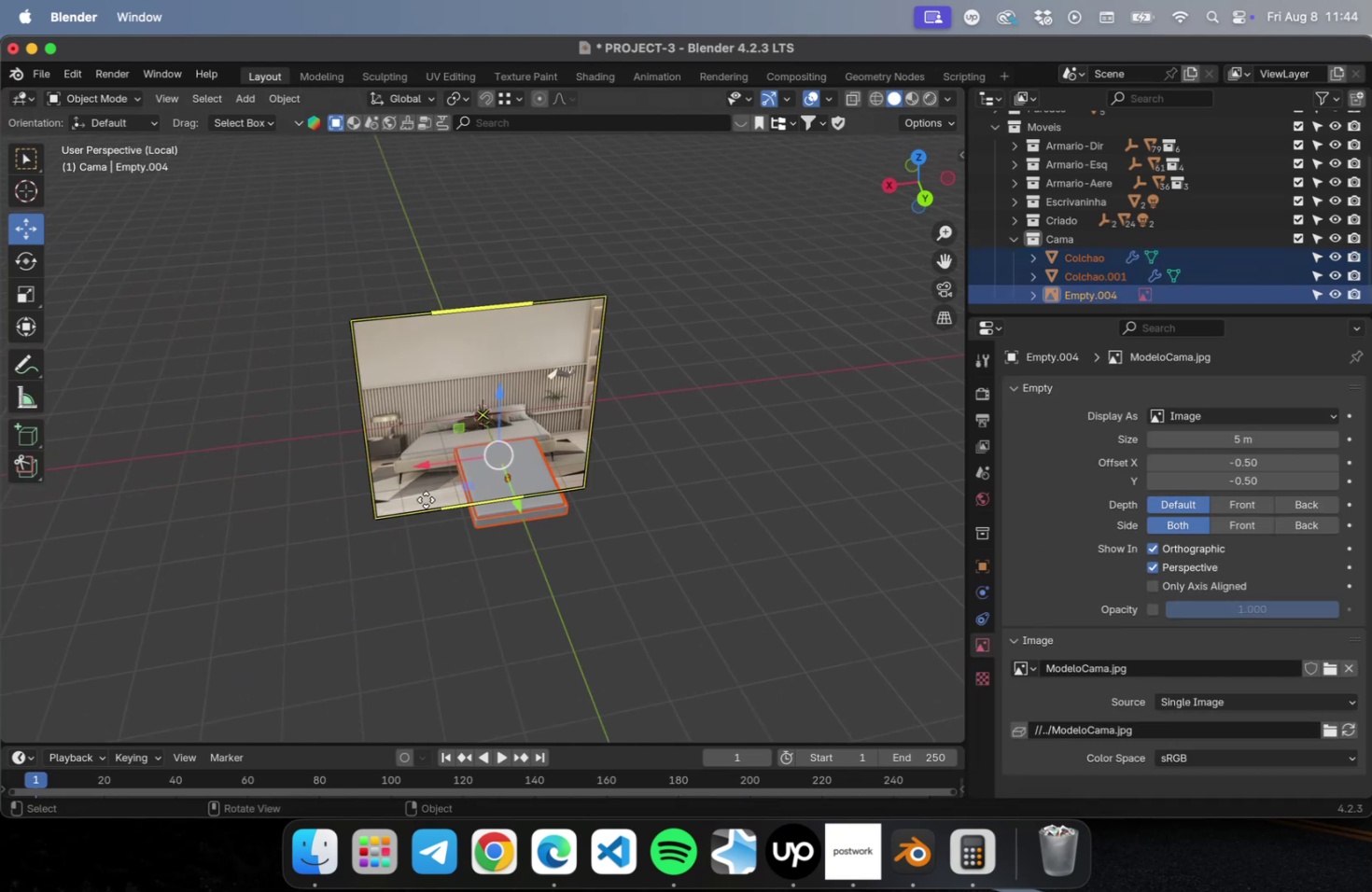 
key(Meta+S)
 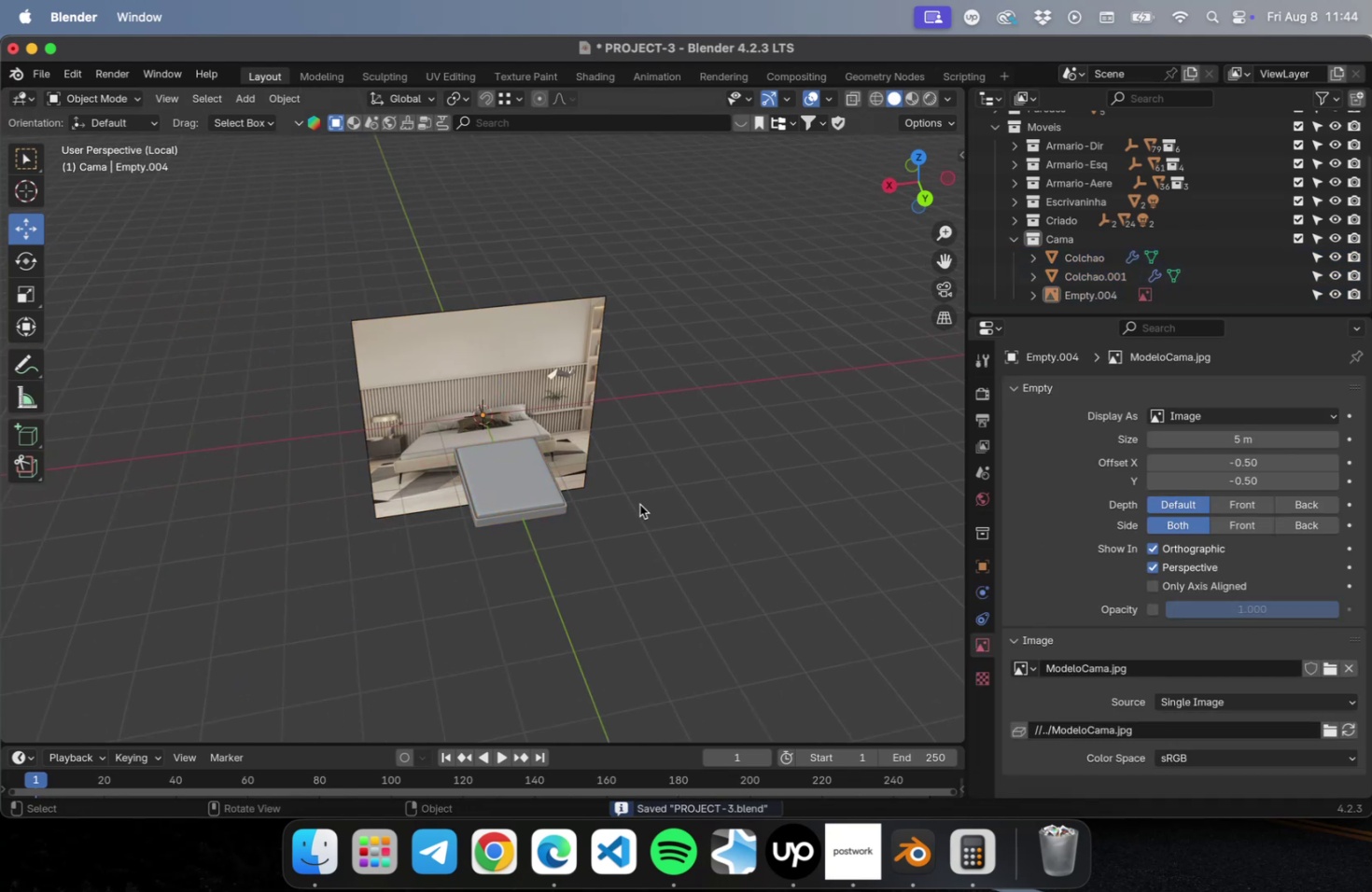 